 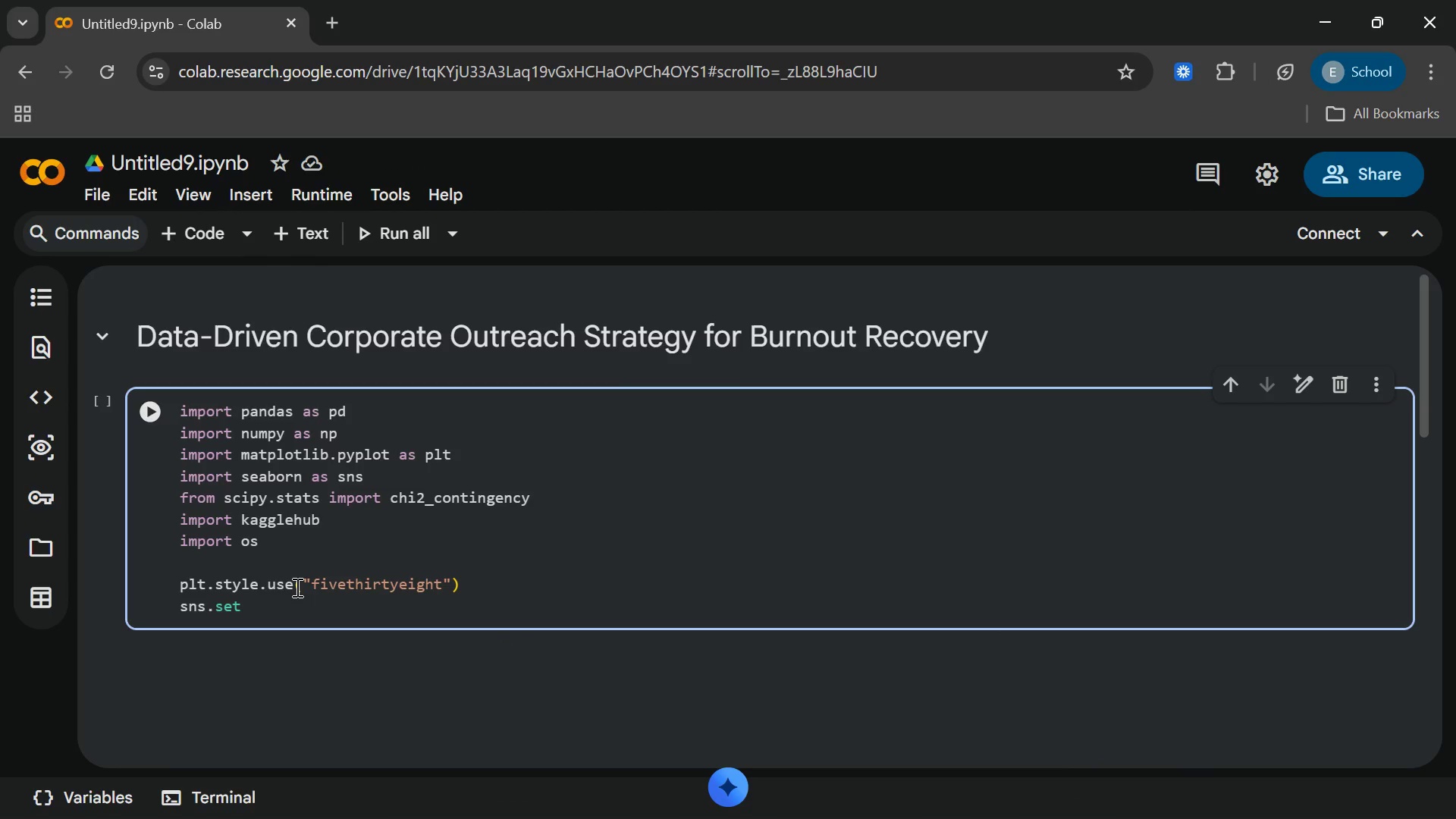 
type(_pletter)
key(Backspace)
type(("viridis)
 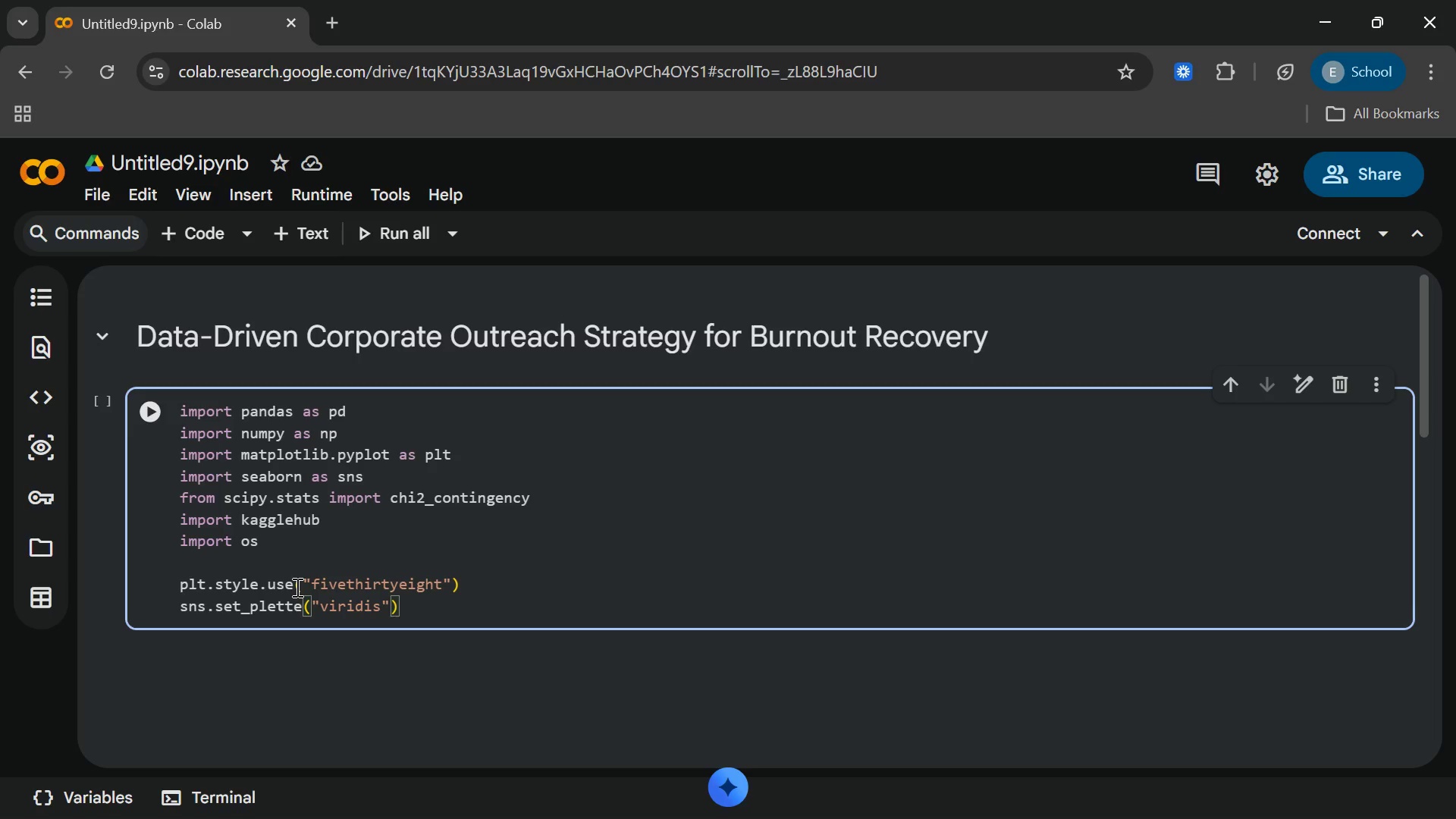 
left_click([447, 620])
 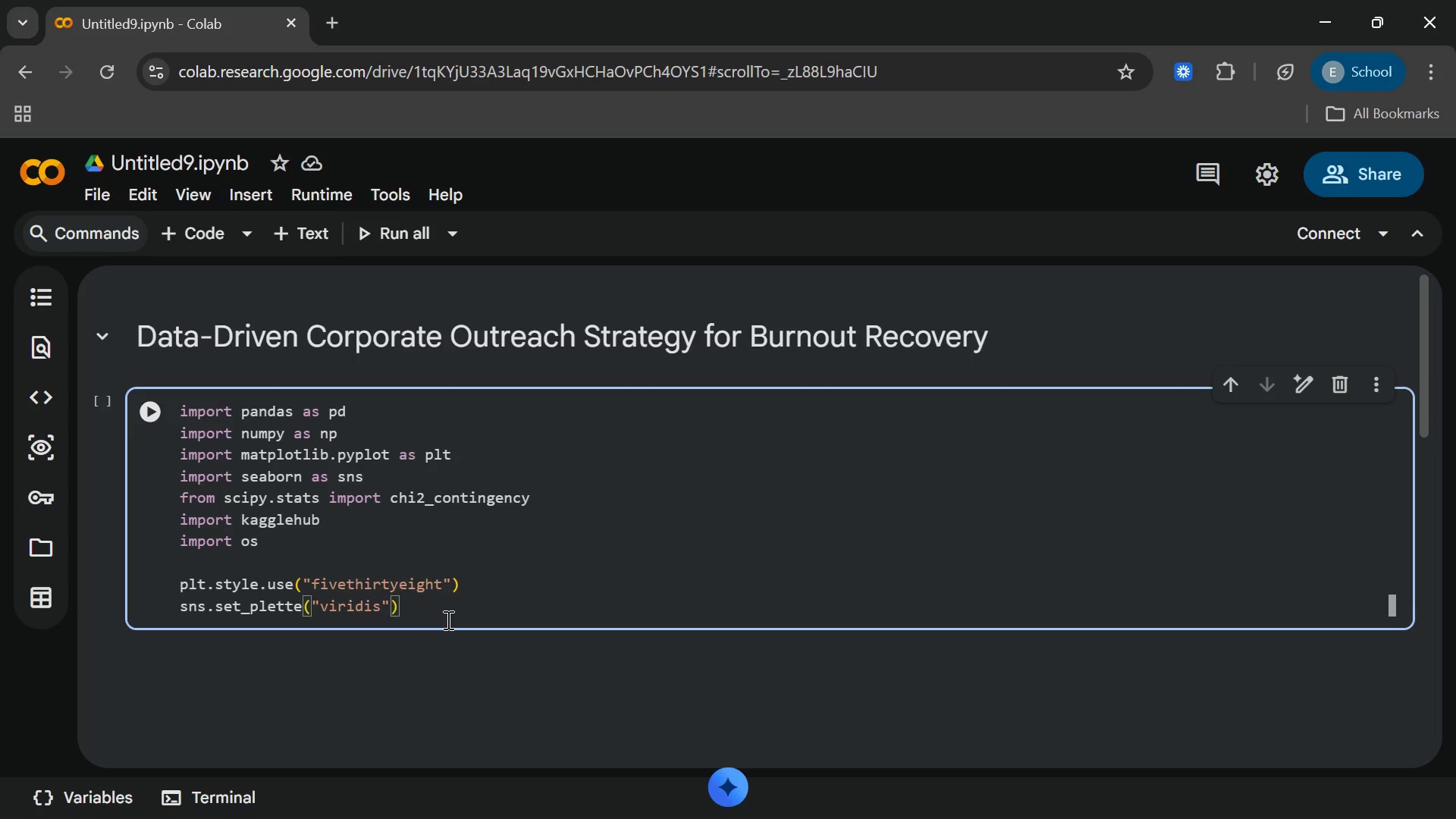 
key(Enter)
 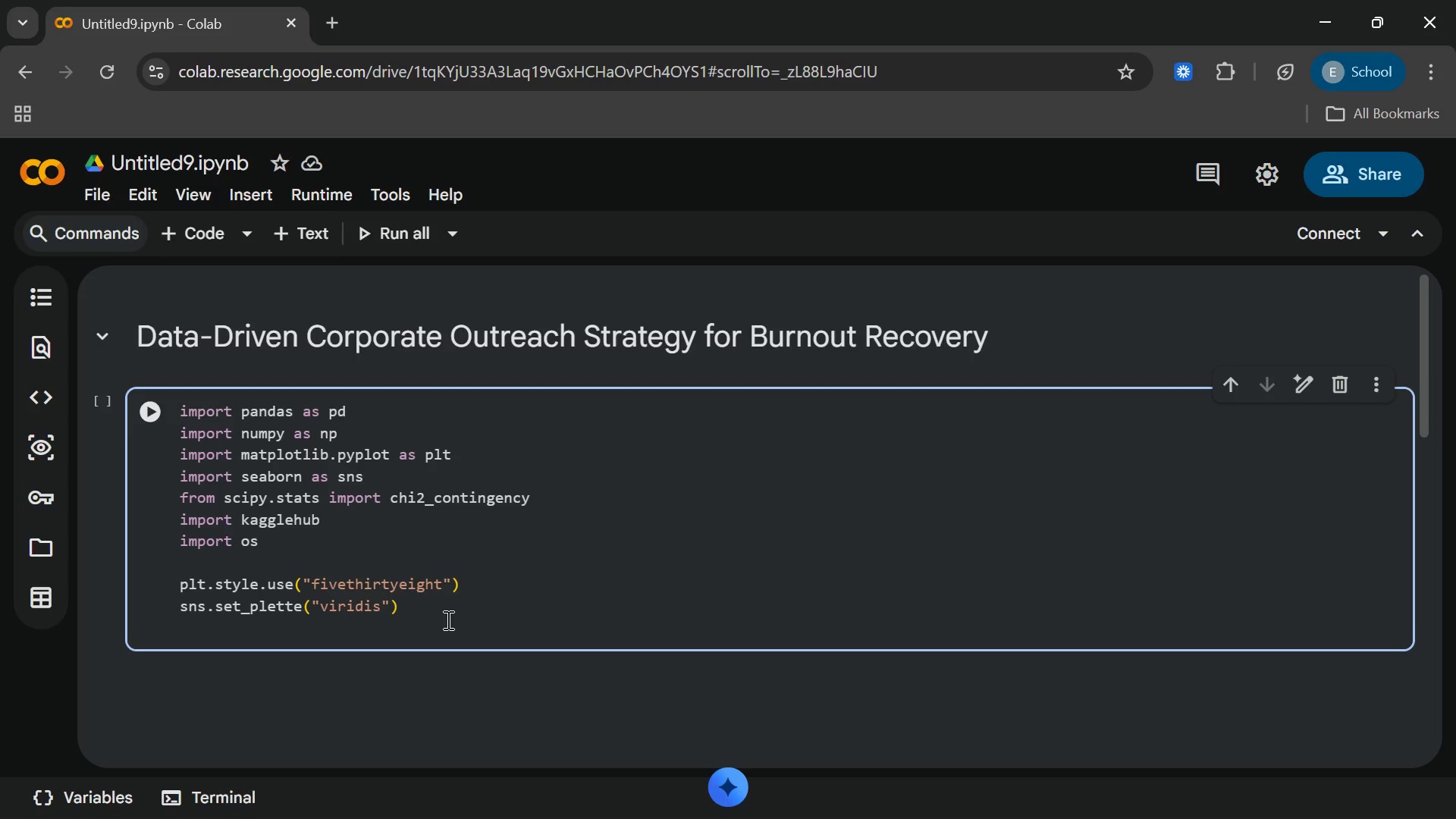 
key(Enter)
 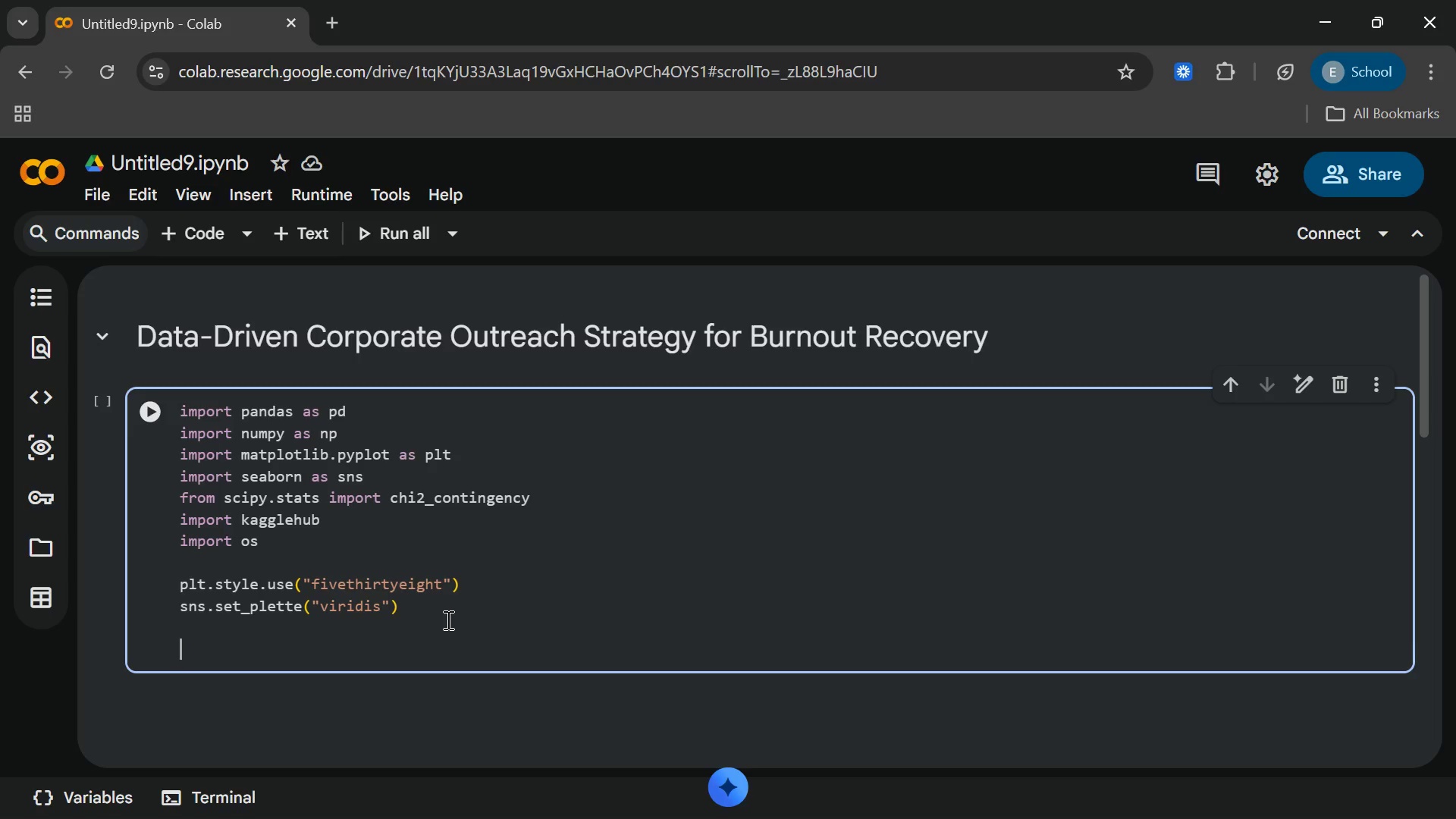 
type(path =kagglehub.)
 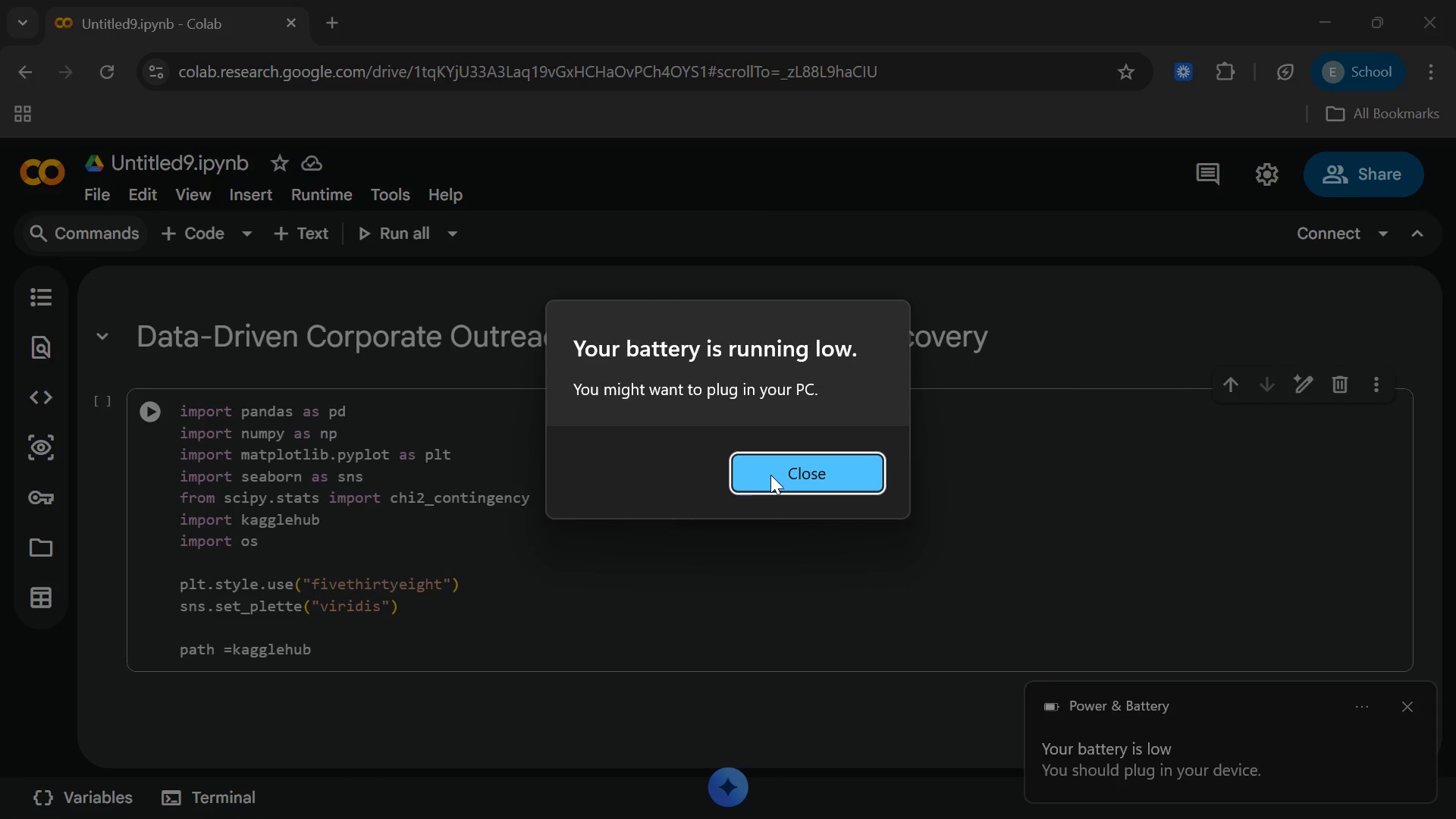 
left_click([771, 474])
 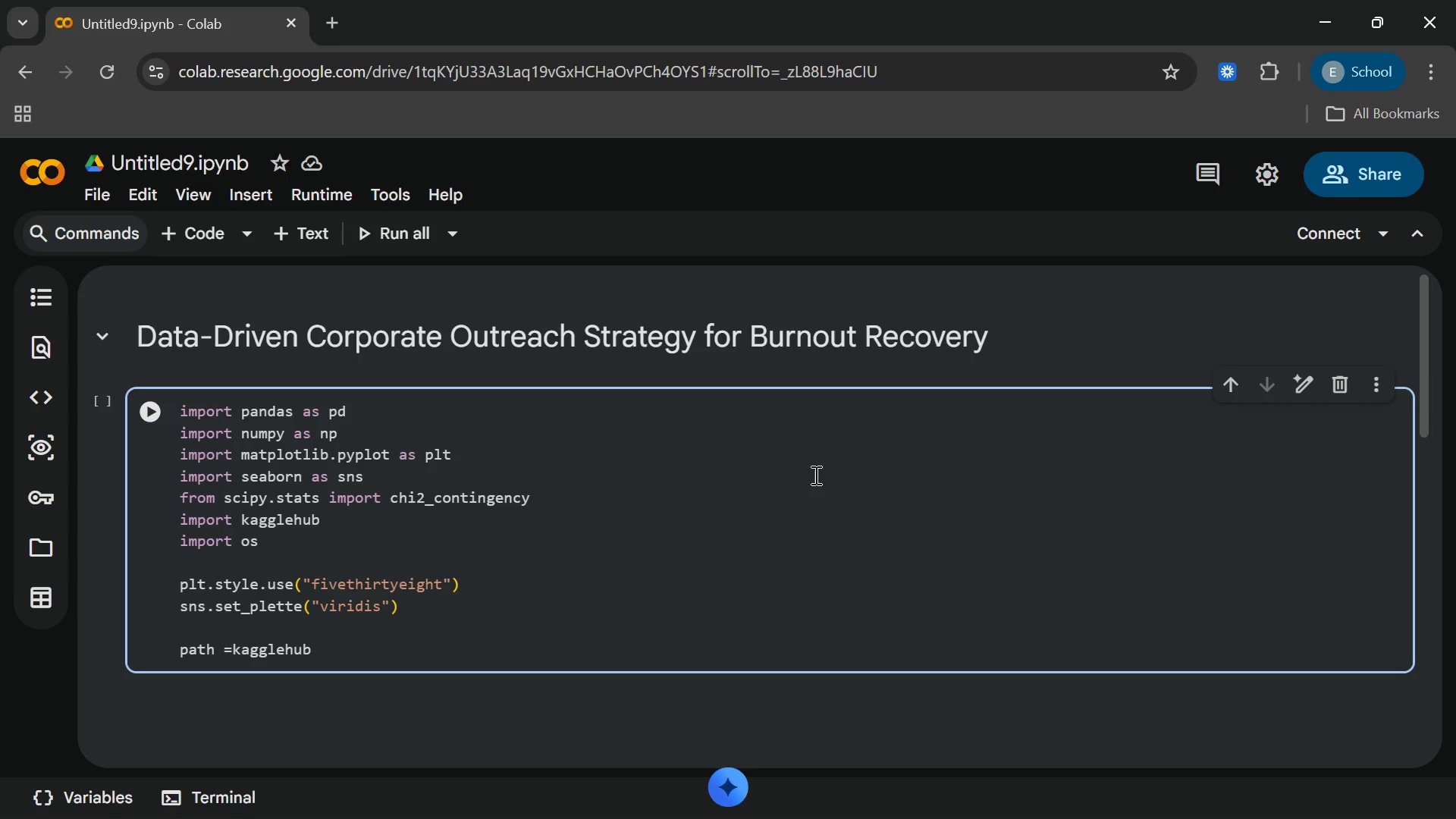 
wait(28.06)
 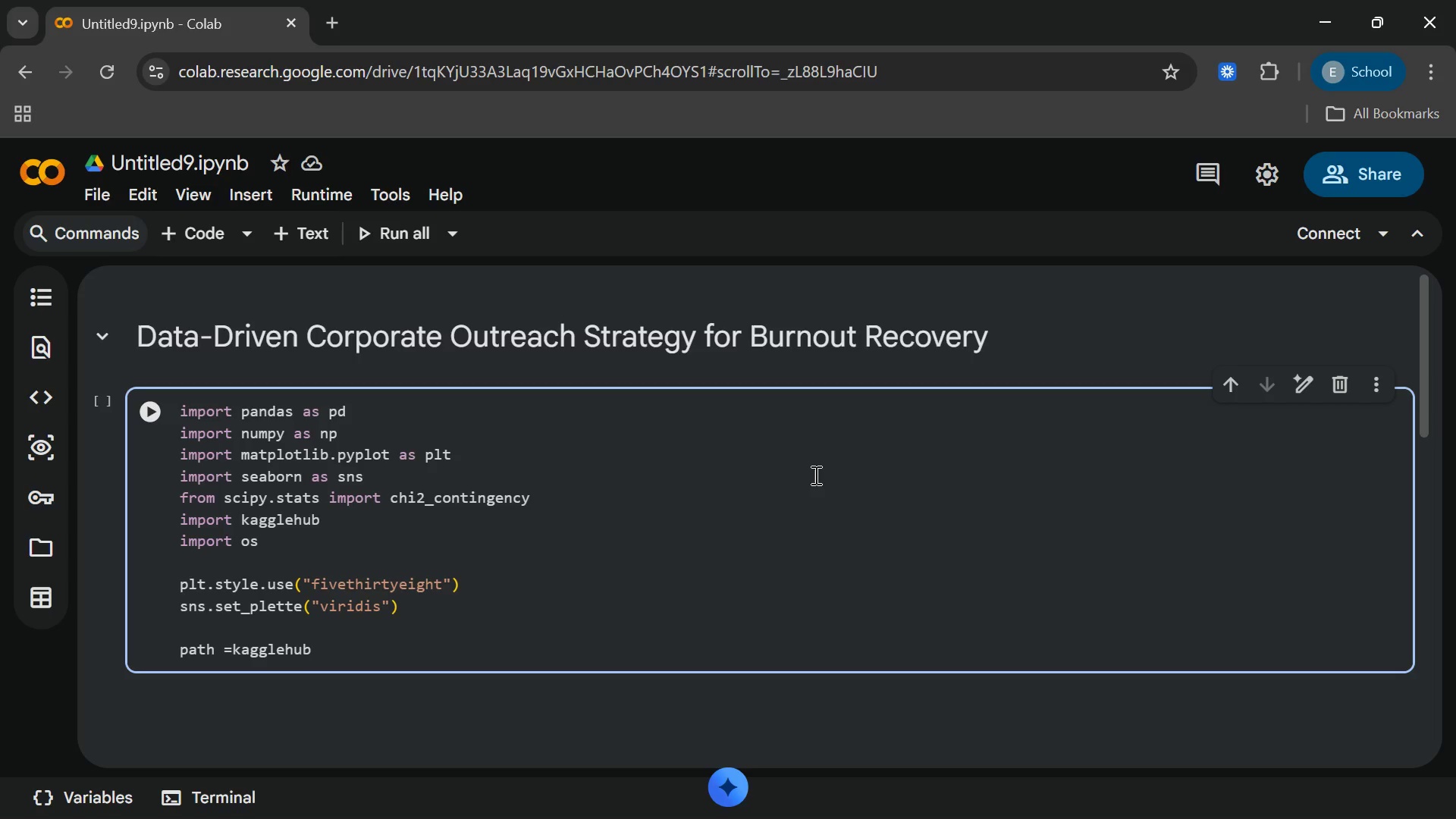 
type(.dataset_download("osmi/men)
 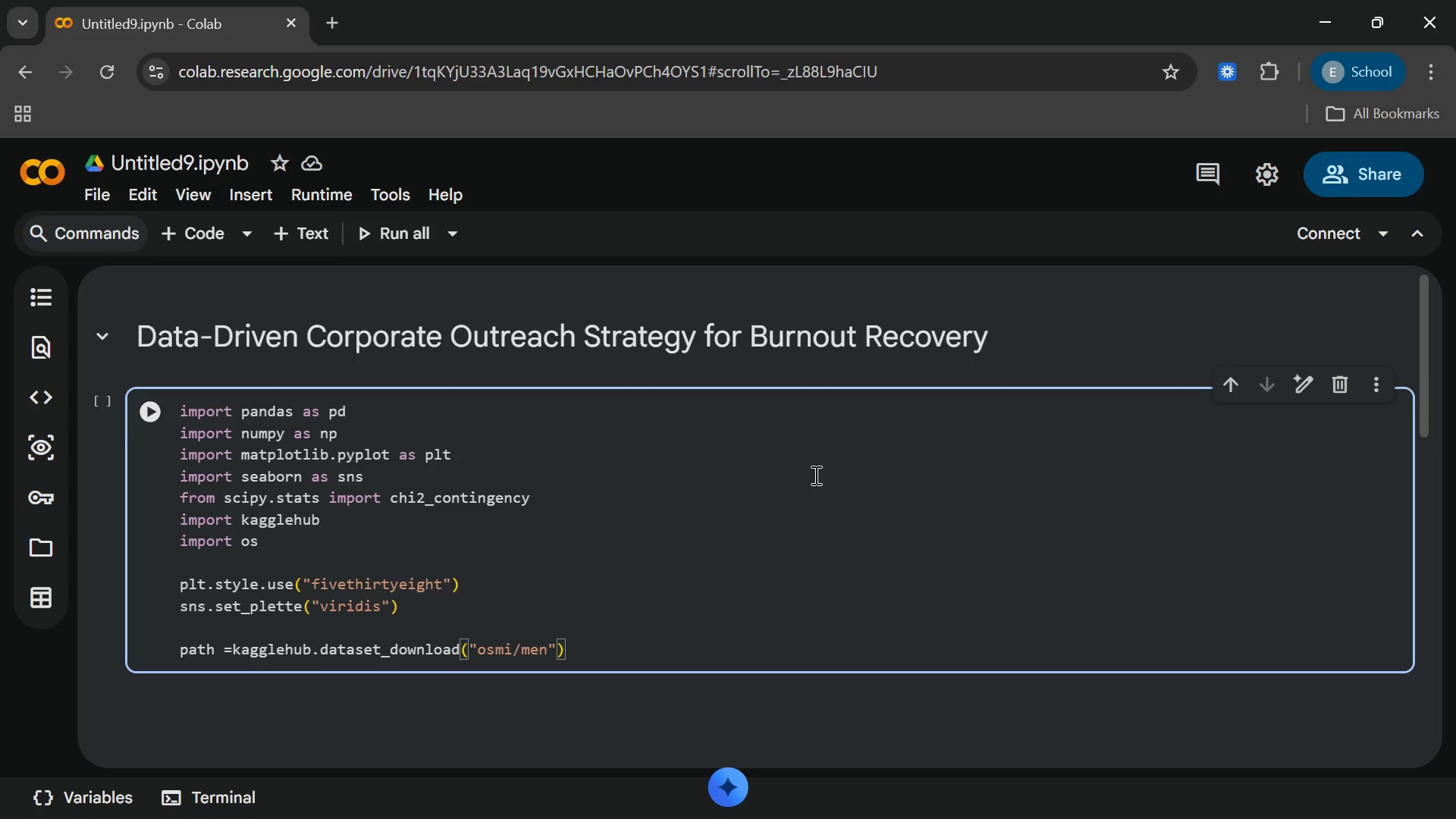 
type(tal_health-in-tech-survey)
 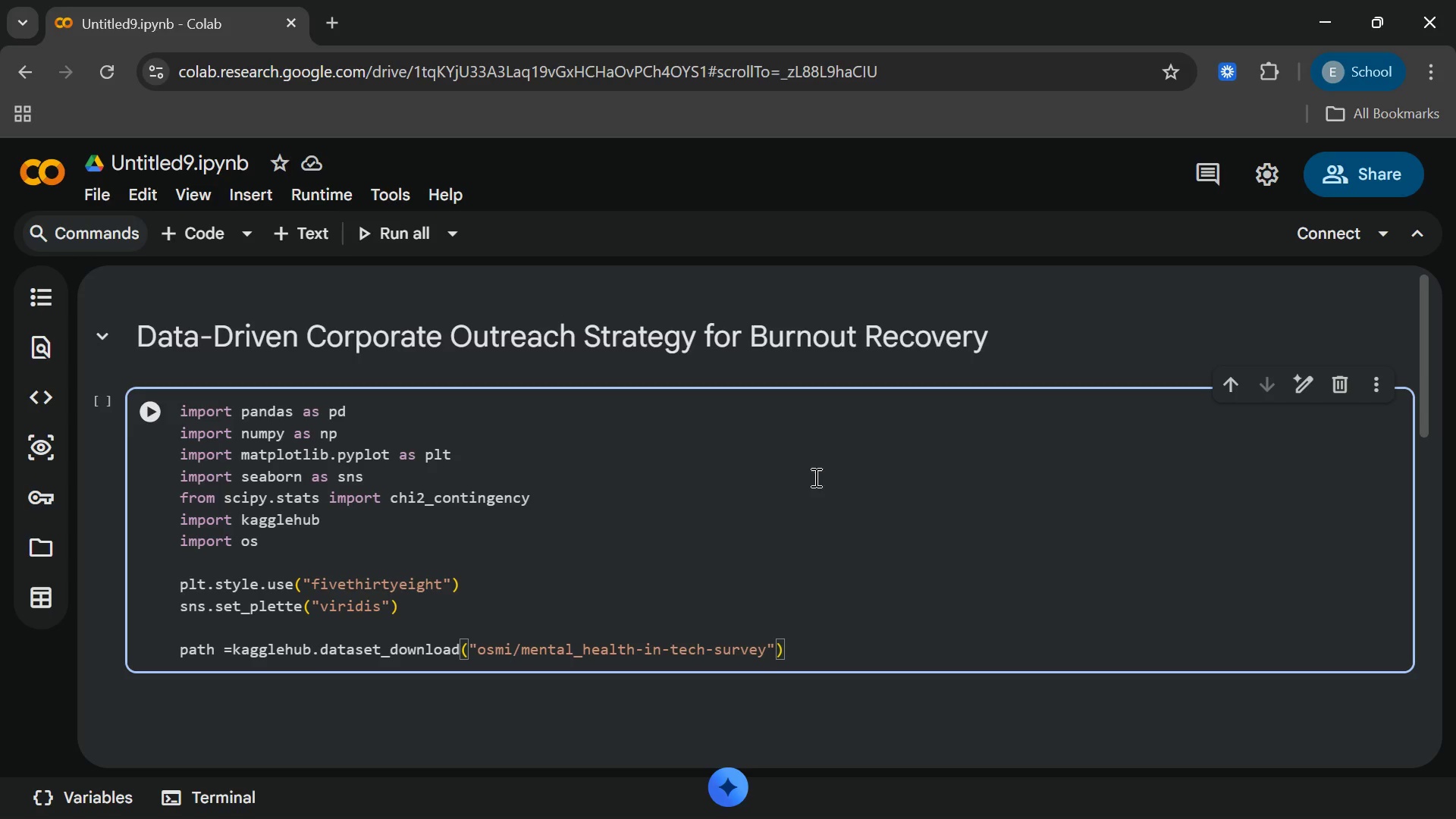 
left_click([849, 632])
 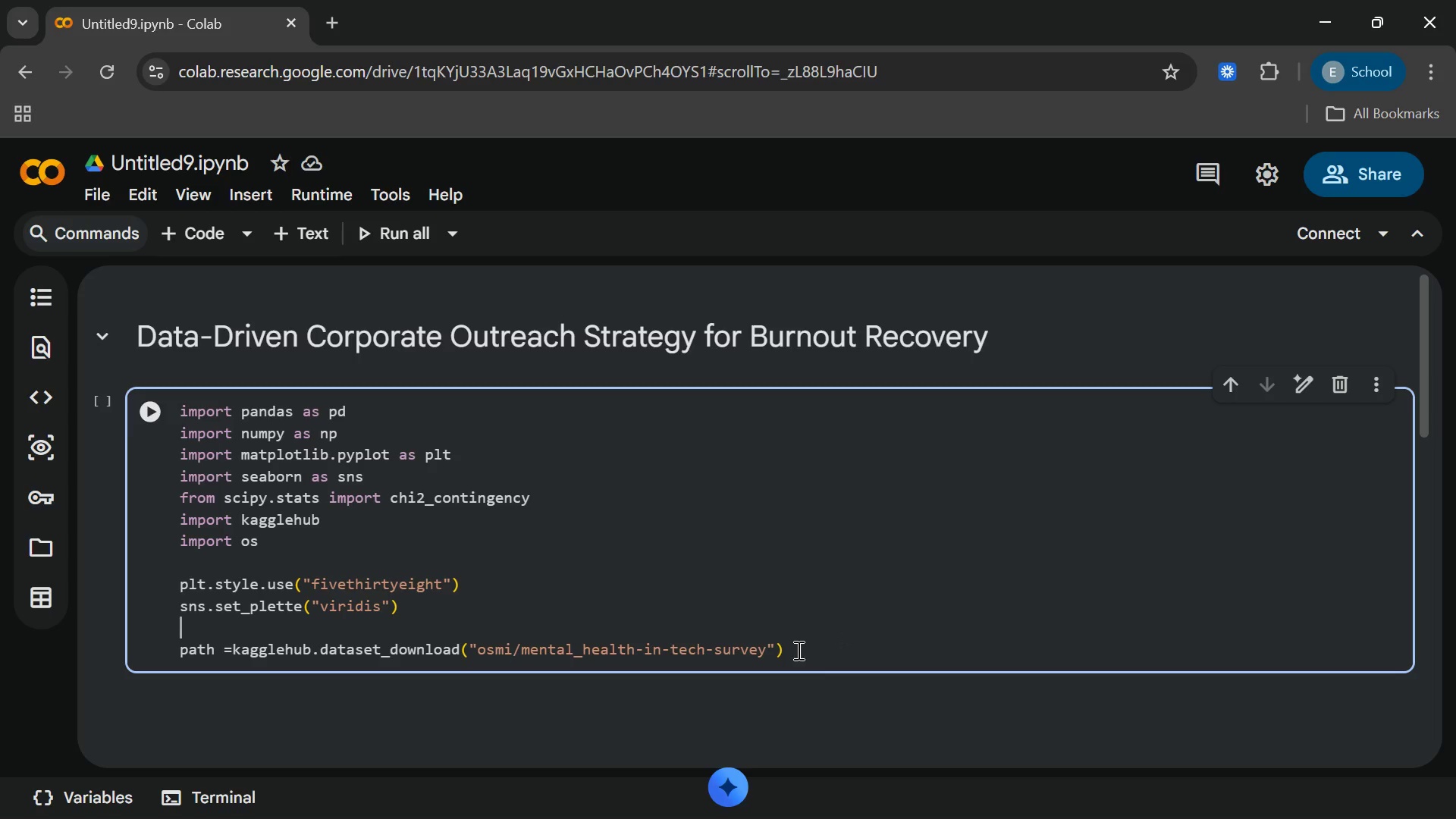 
left_click([797, 650])
 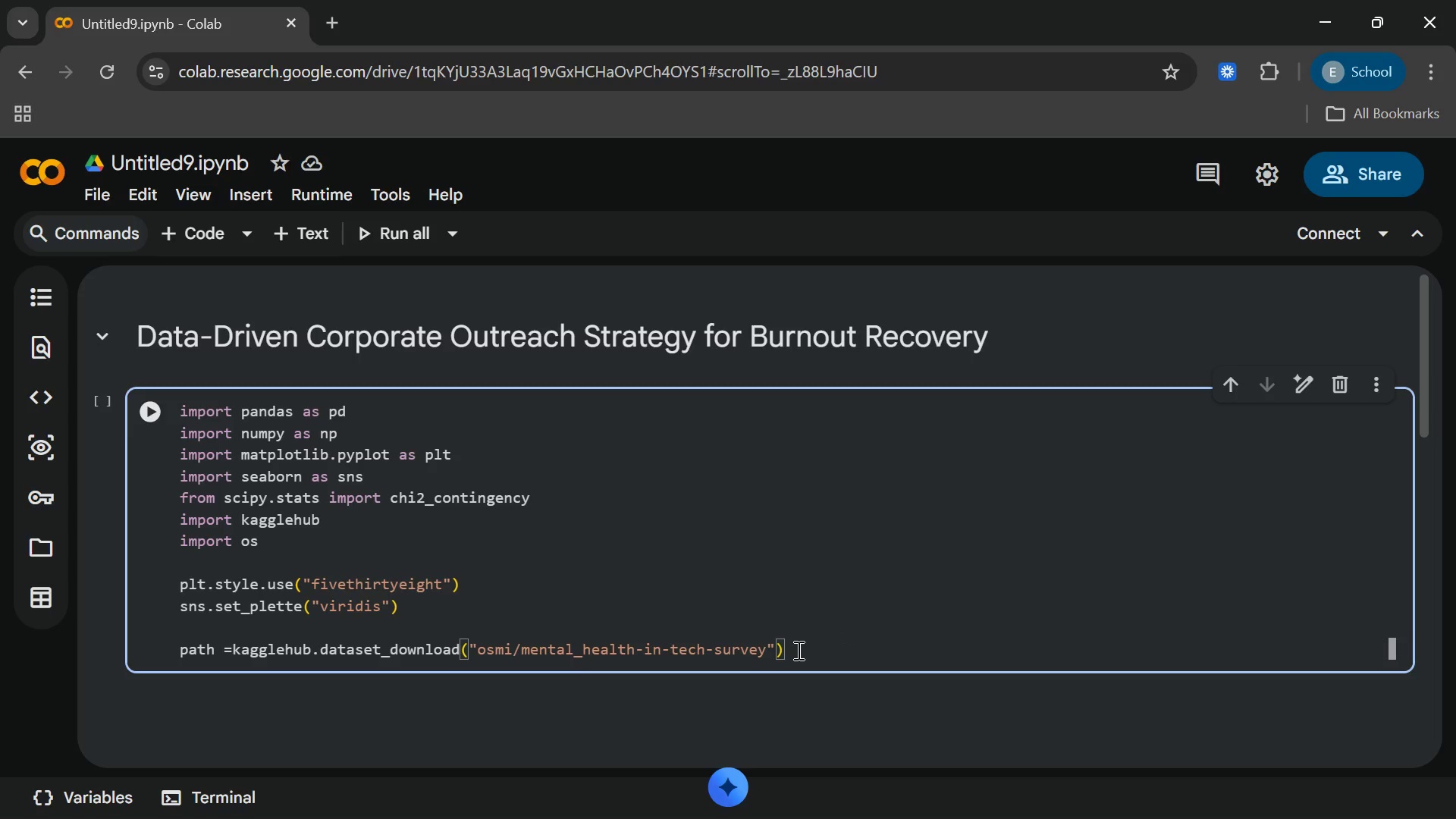 
key(Enter)
 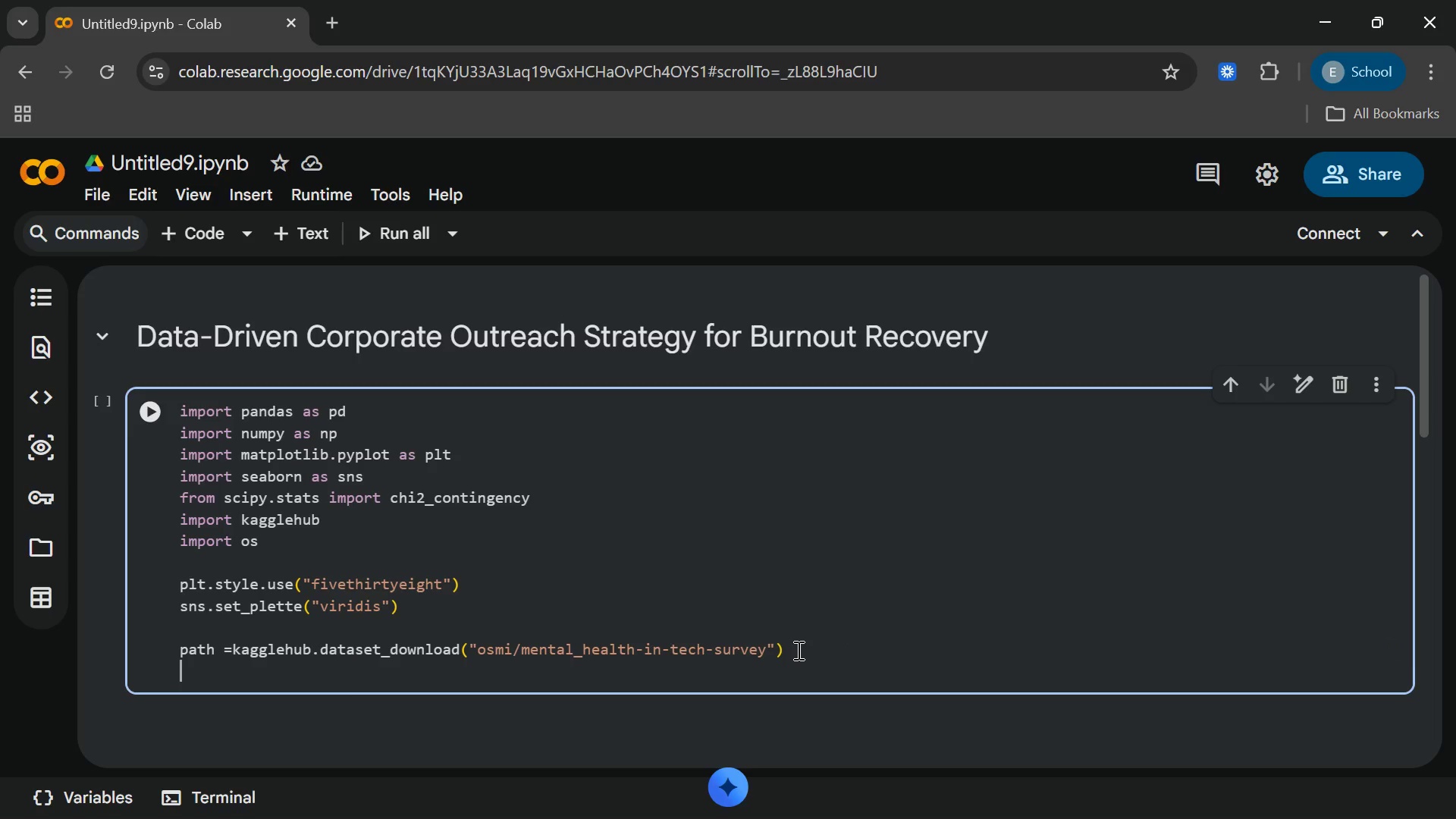 
type(print(")
 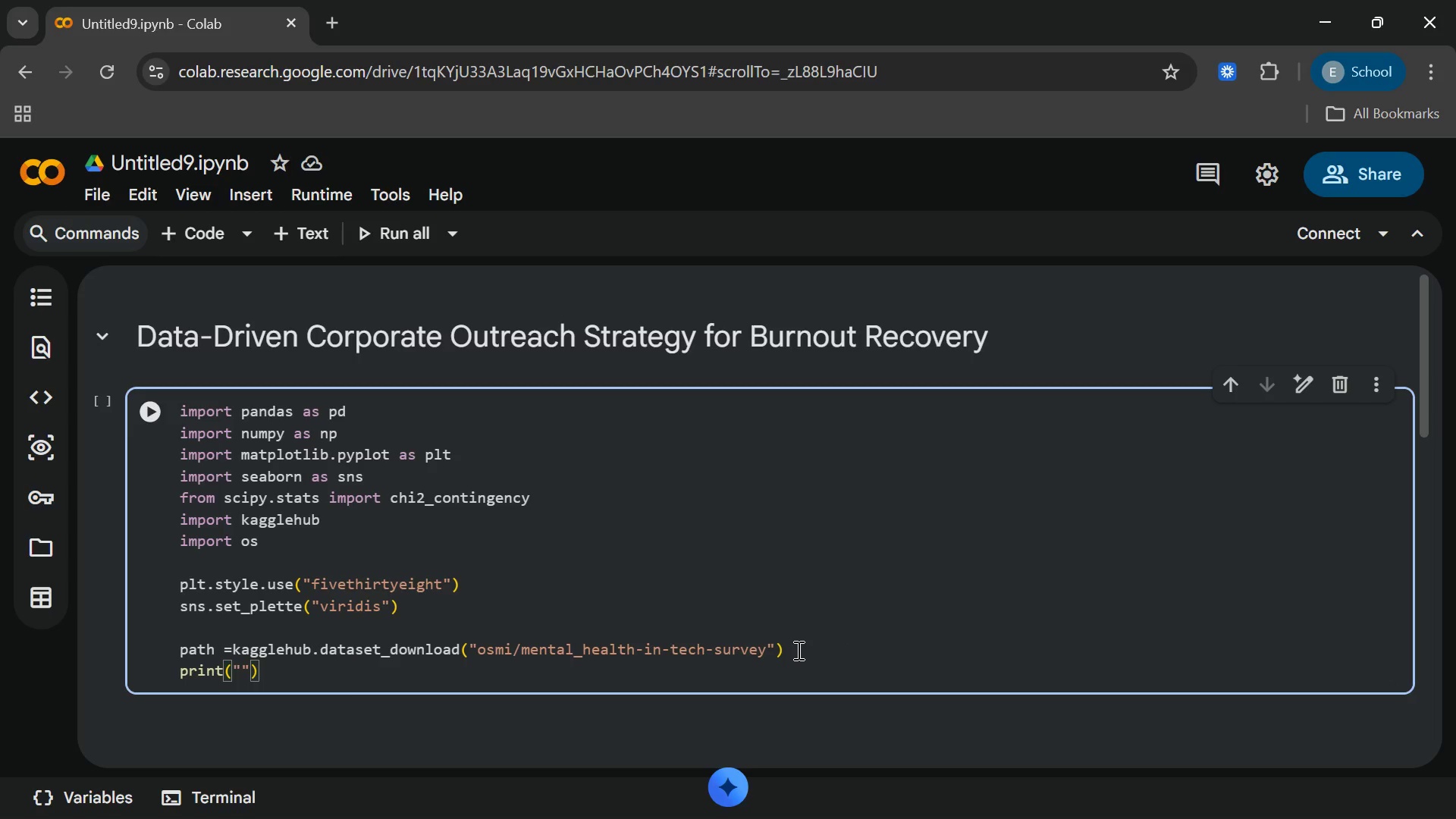 
type(path)
 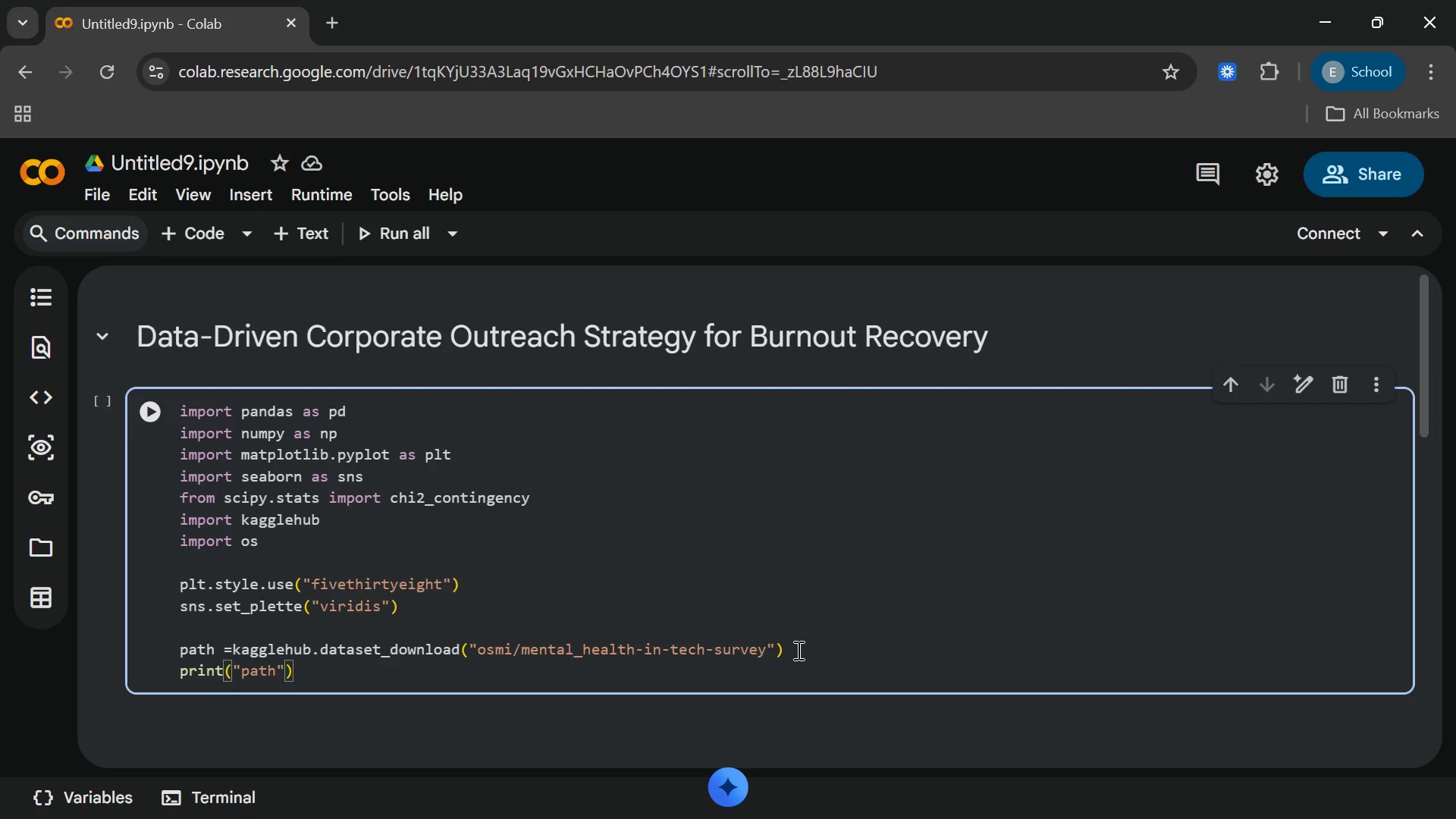 
type( to dats)
key(Backspace)
type(asets )
key(Backspace)
type( files:",path)
 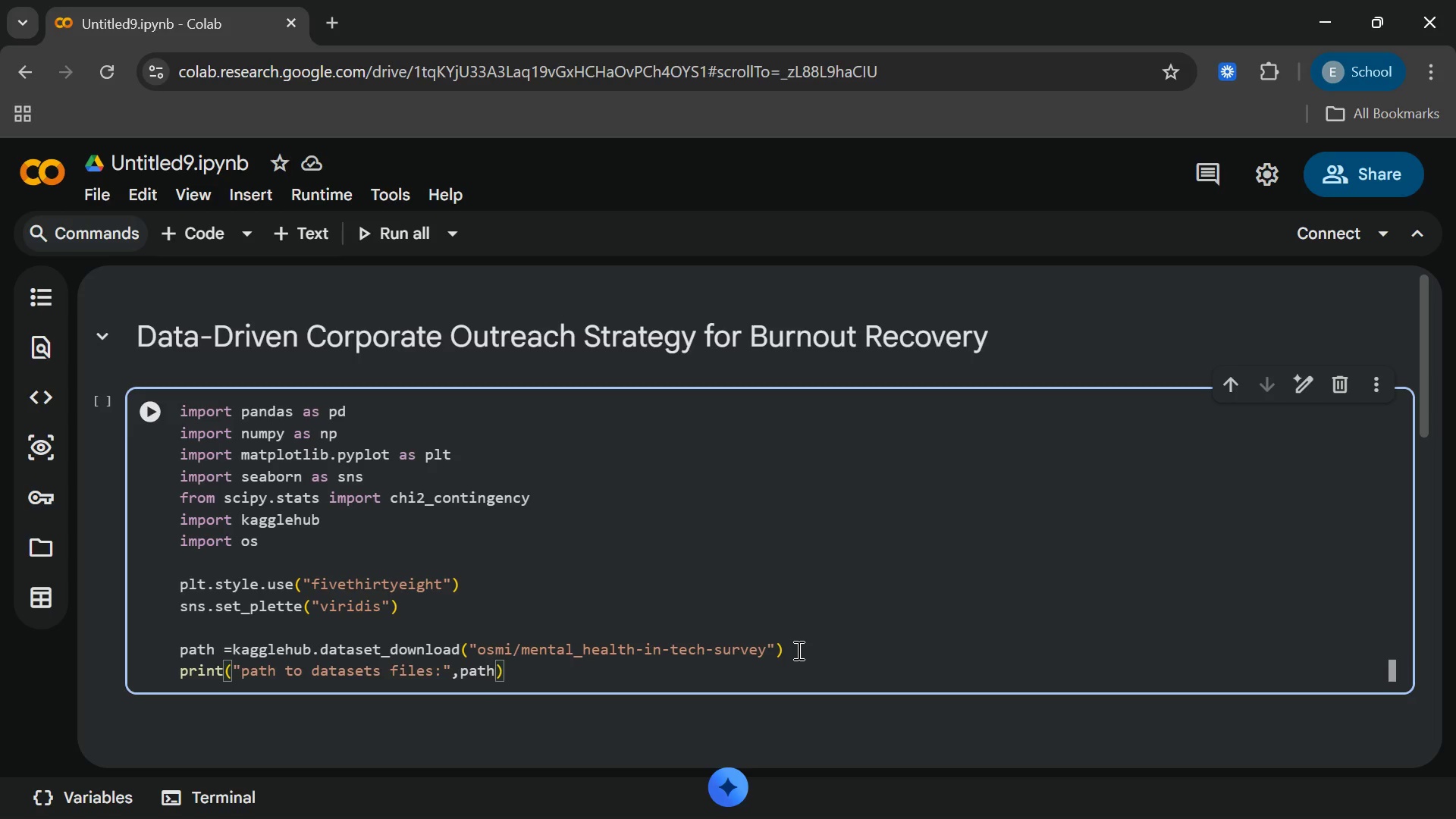 
key(ArrowRight)
 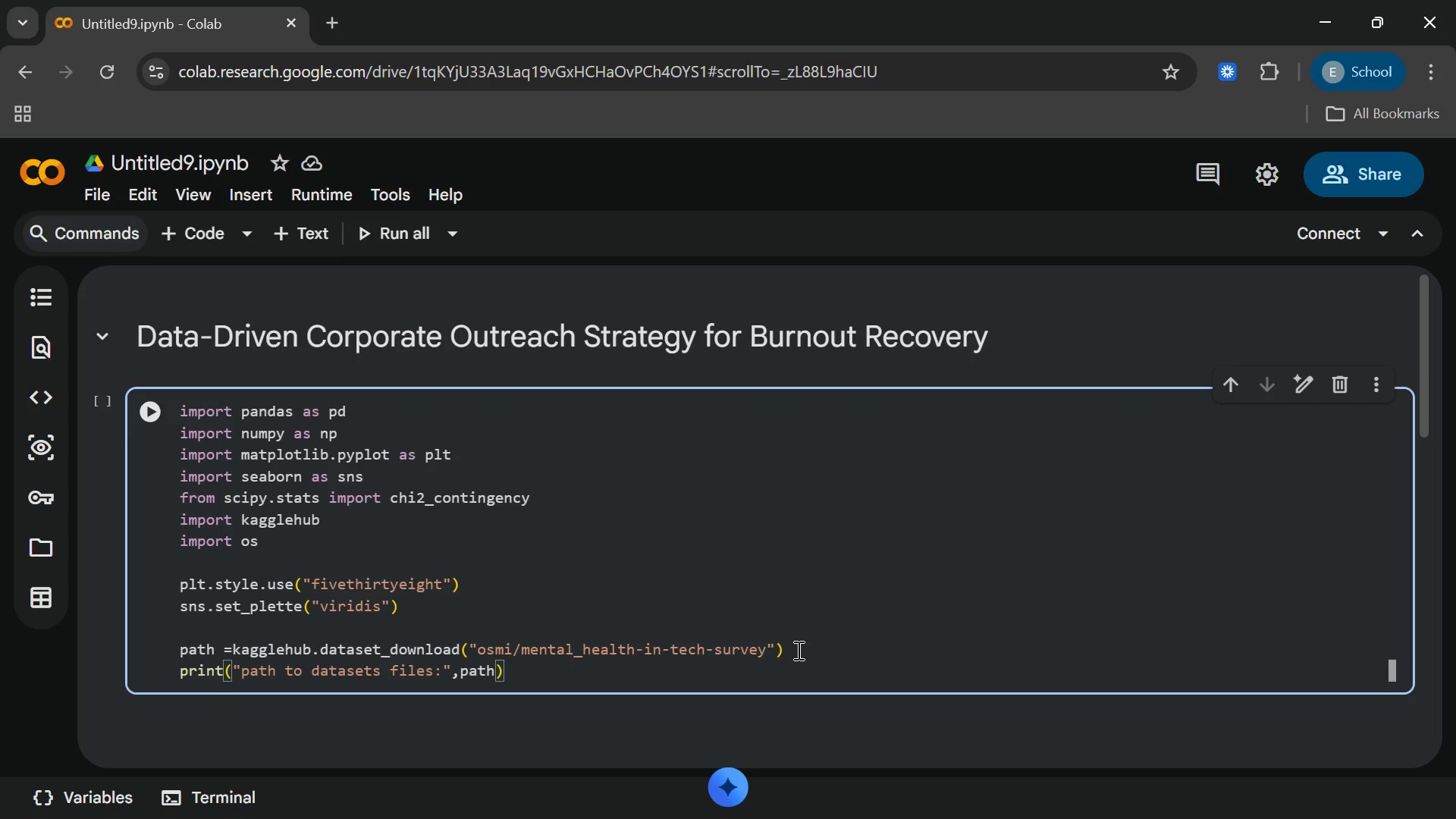 
key(End)
 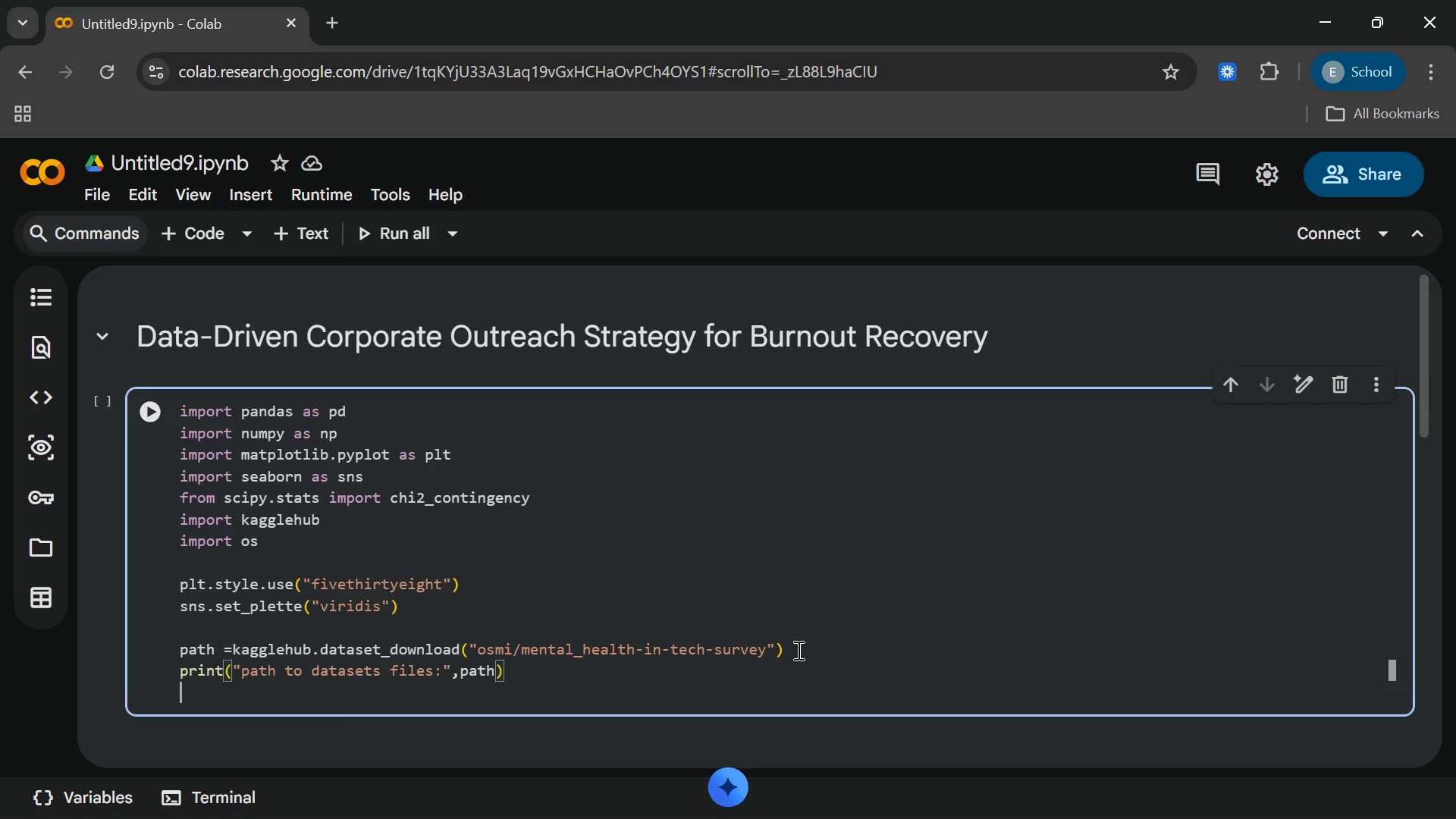 
key(Enter)
 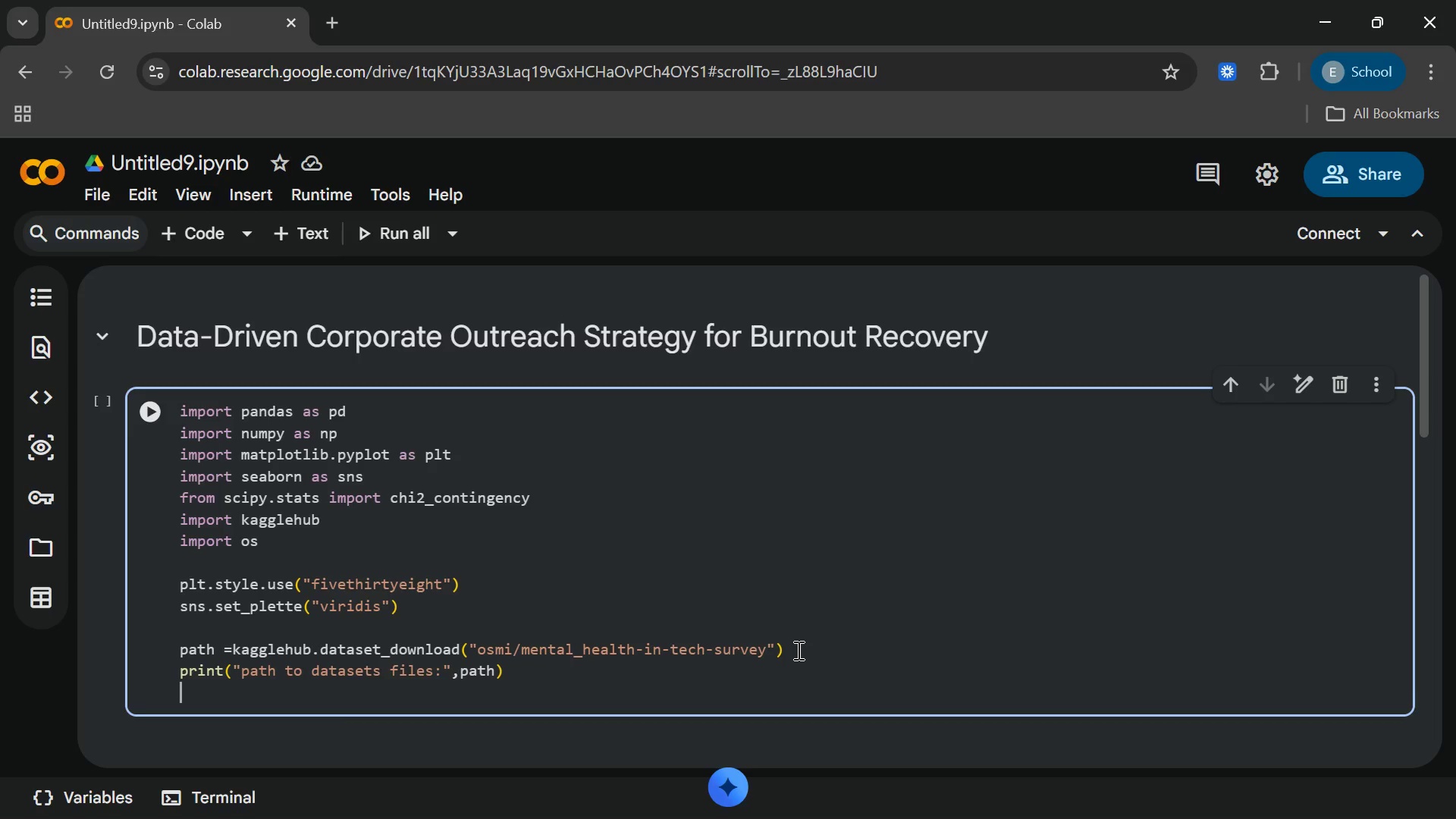 
key(Enter)
 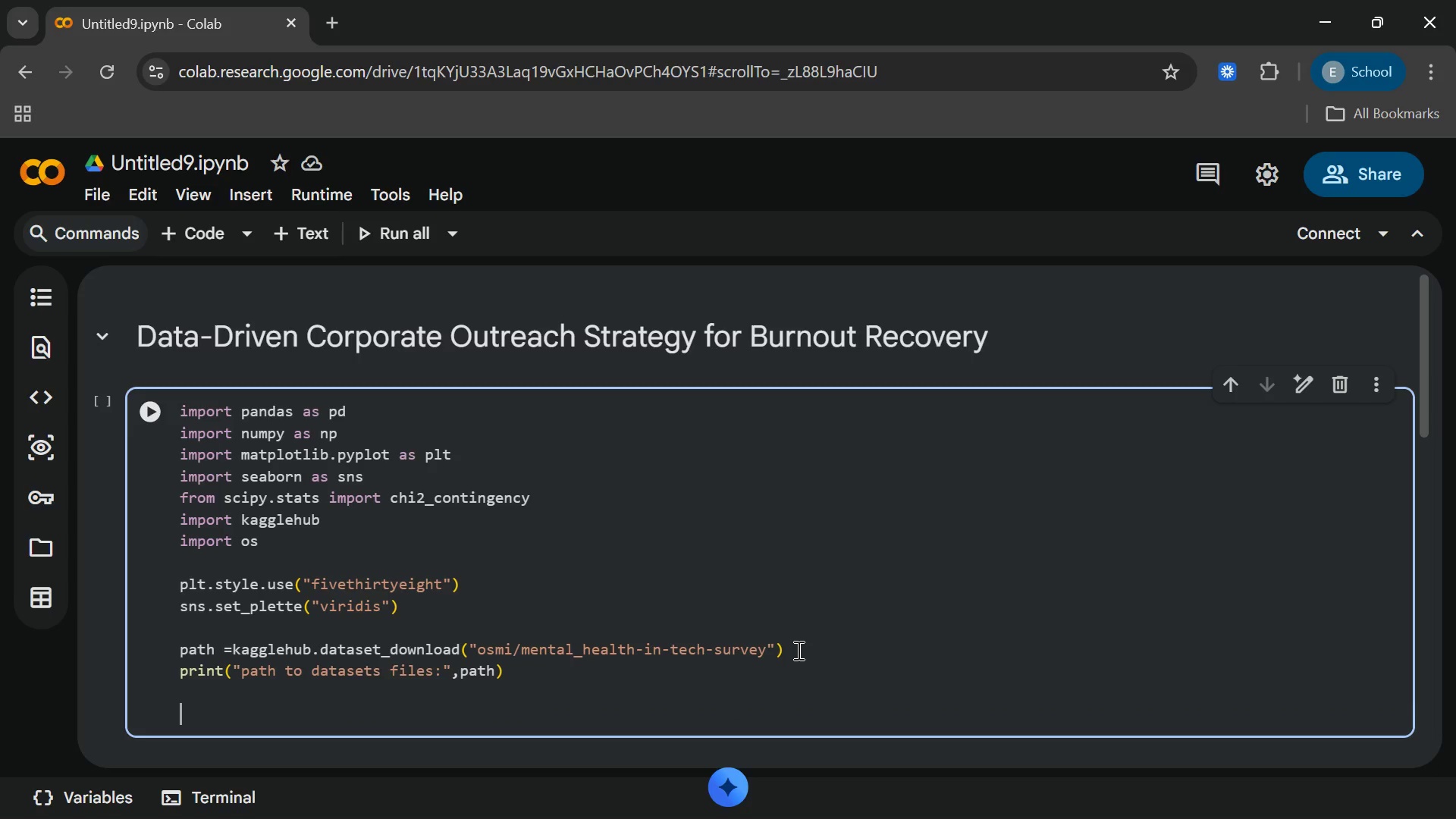 
type(cs_path = os.path.join(path)
 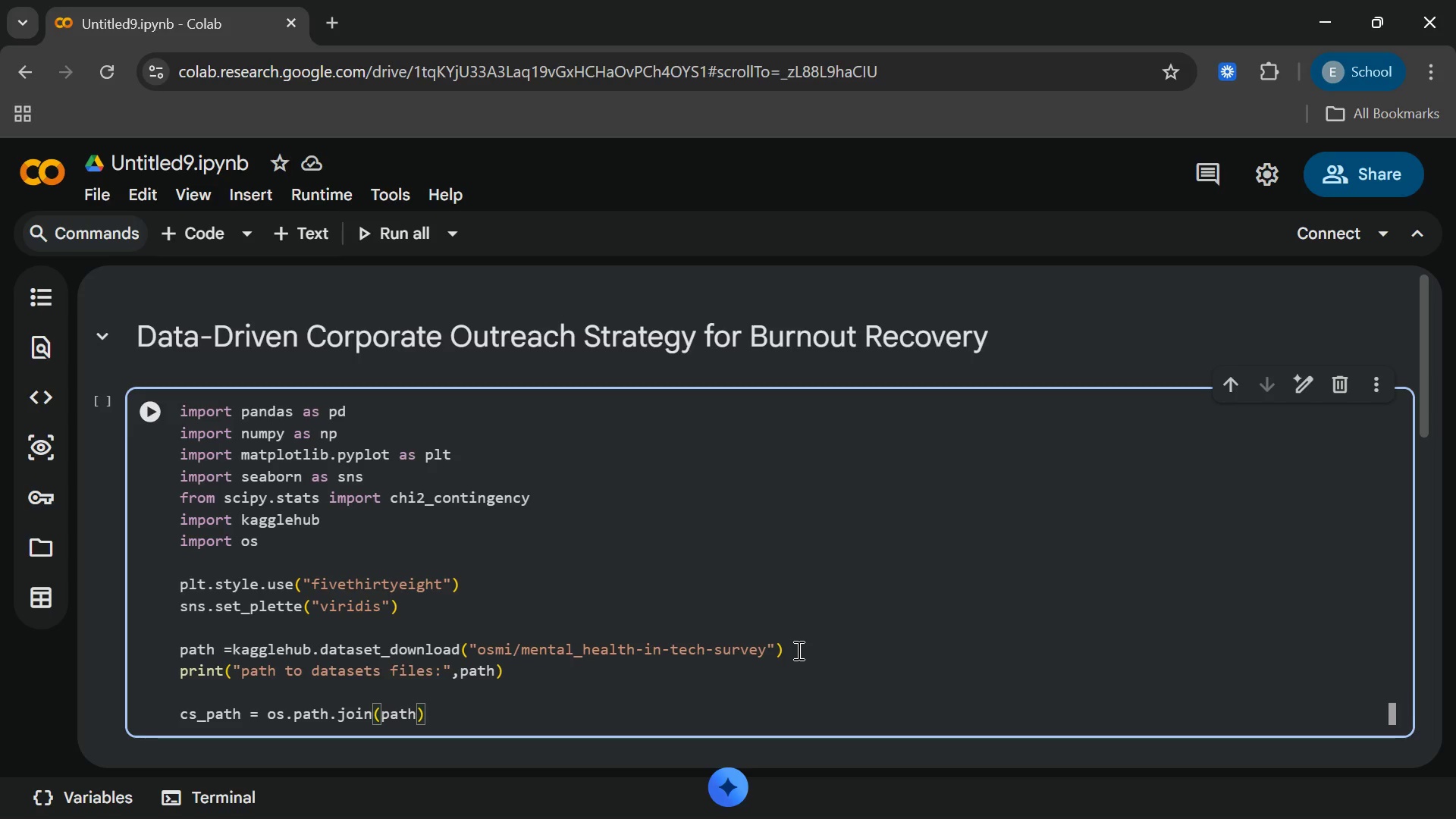 
type(,"survey.csv)
 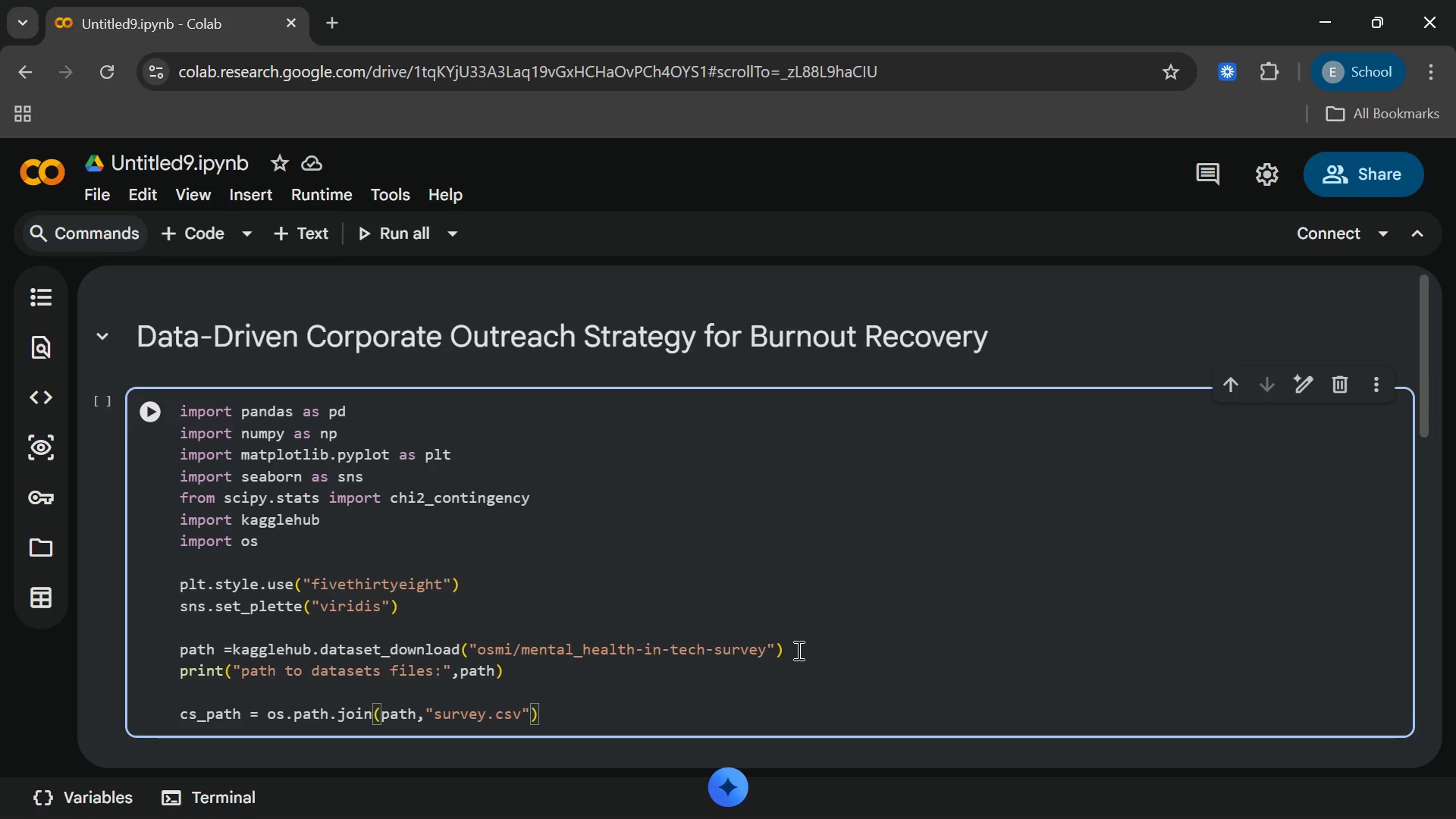 
left_click([662, 689])
 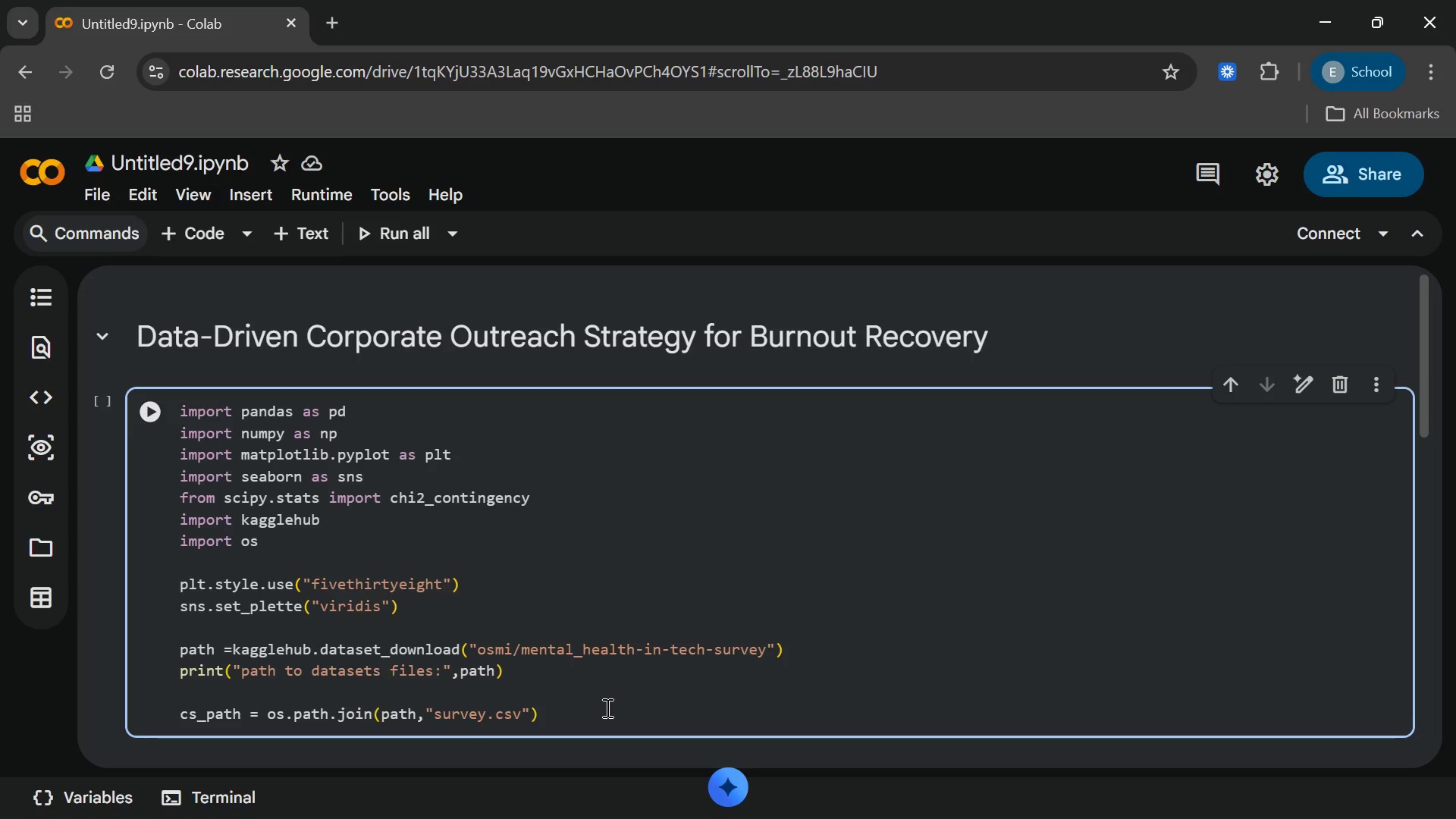 
left_click([606, 708])
 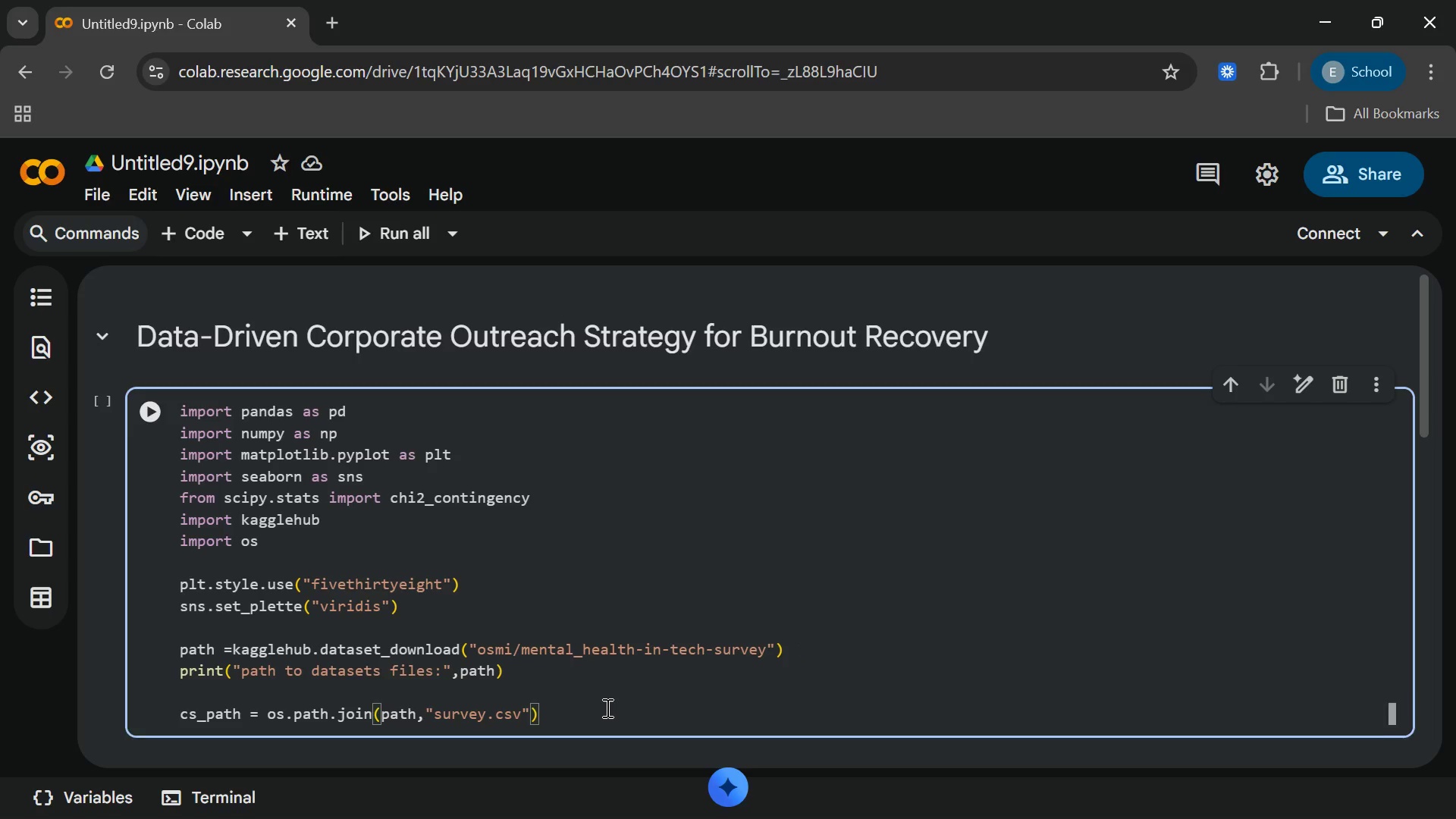 
key(Enter)
 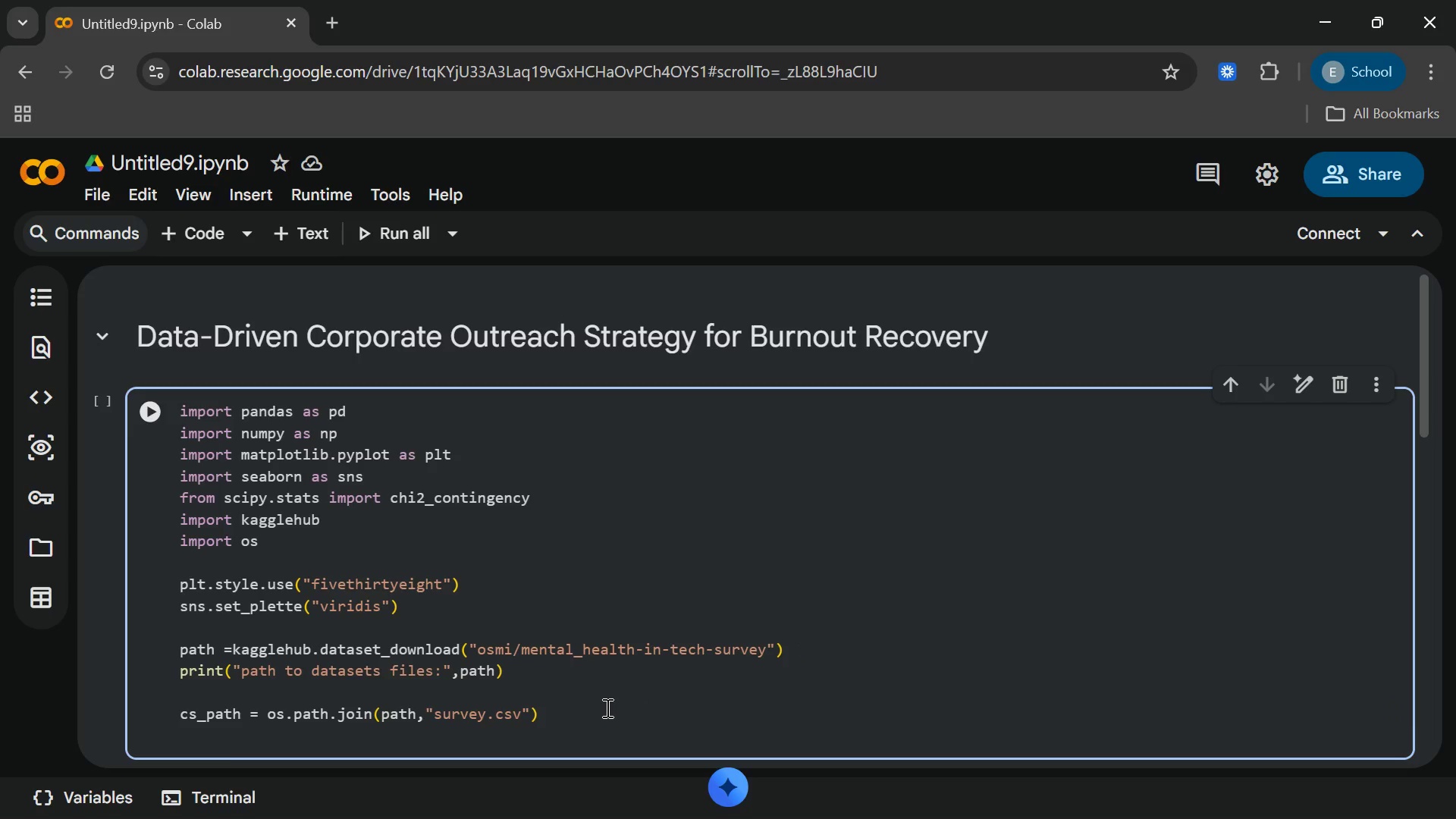 
type(df = pd.read_csv(csv_a)
key(Backspace)
type(path)
 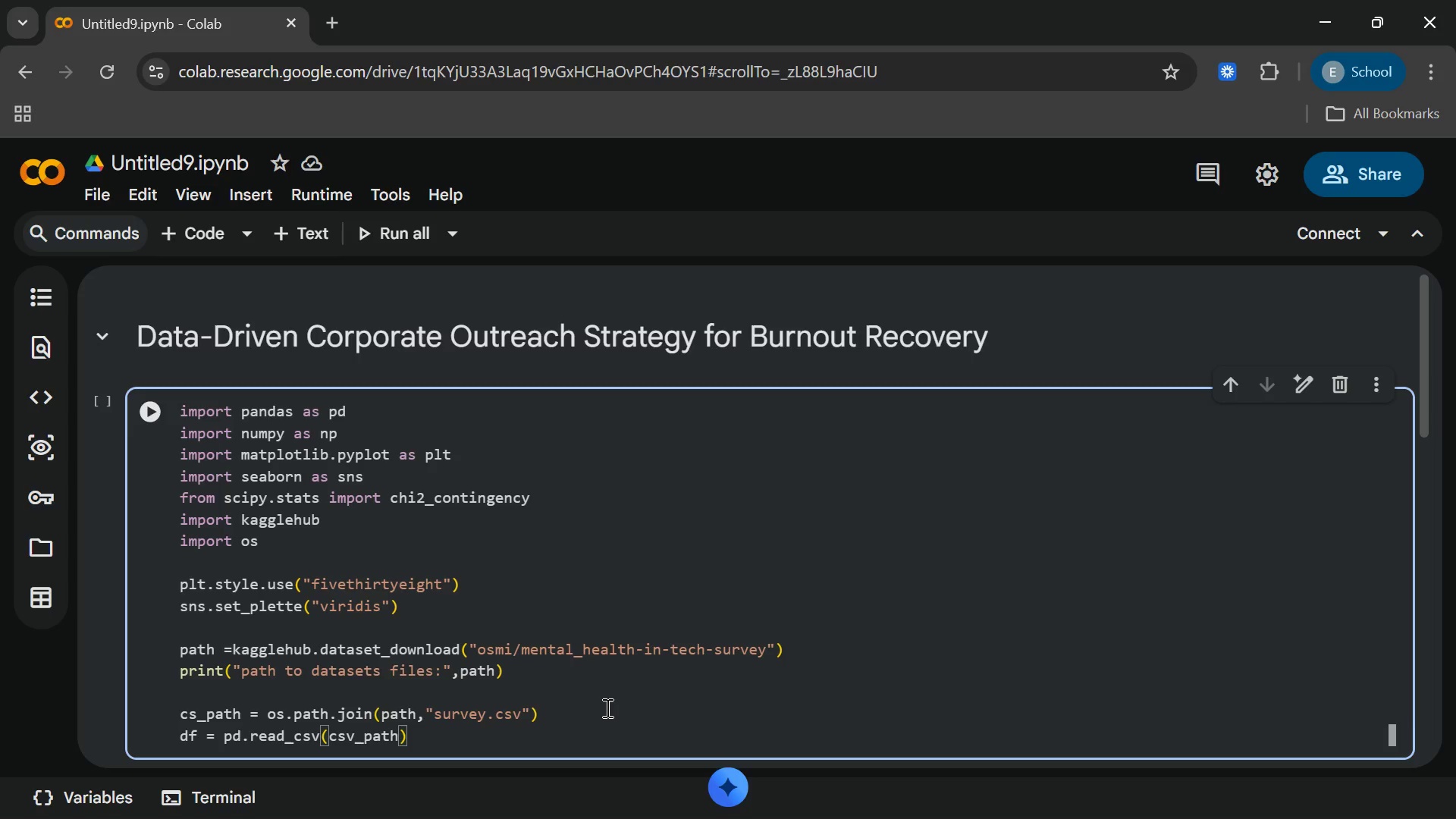 
wait(5.12)
 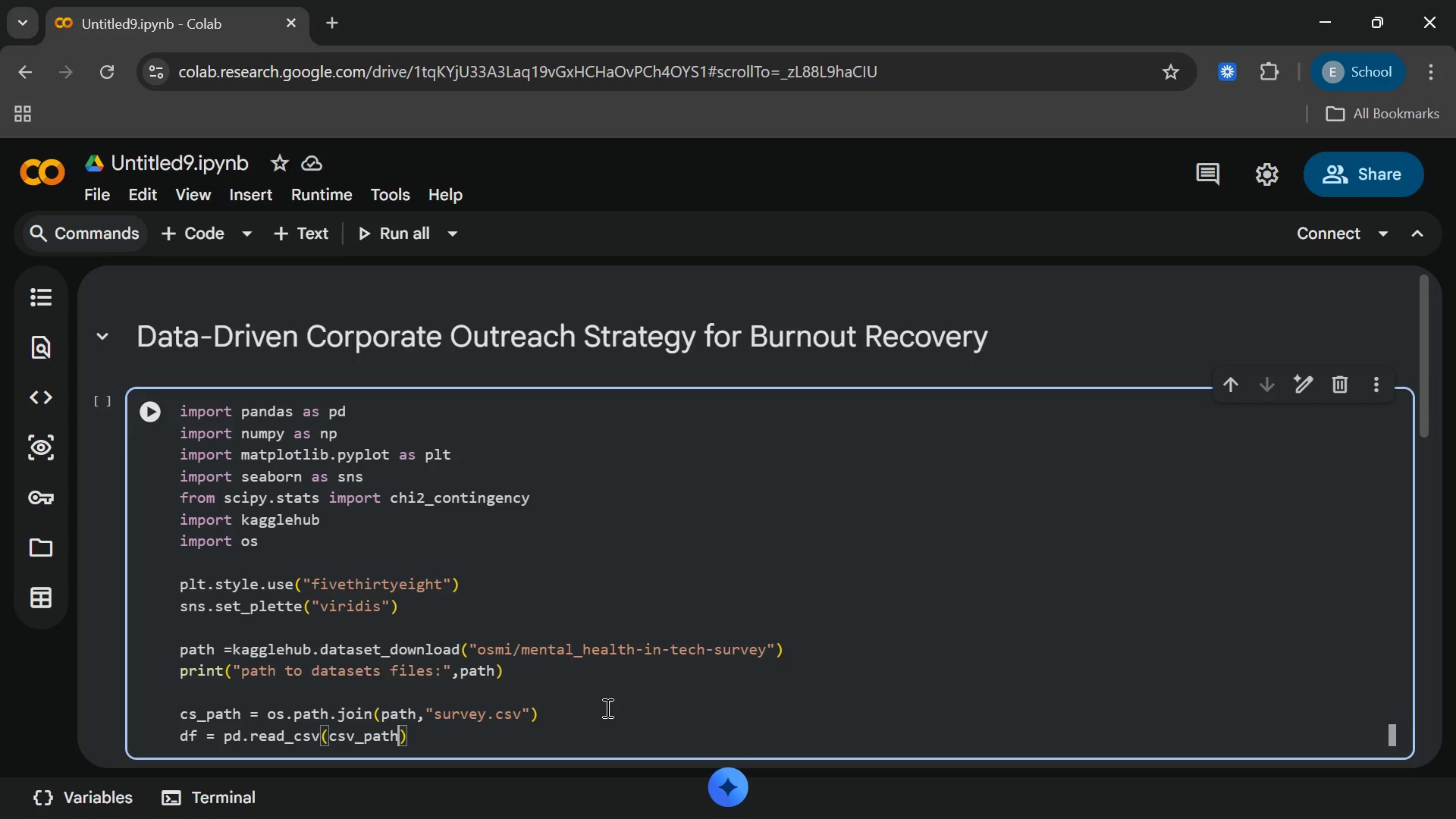 
left_click([195, 713])
 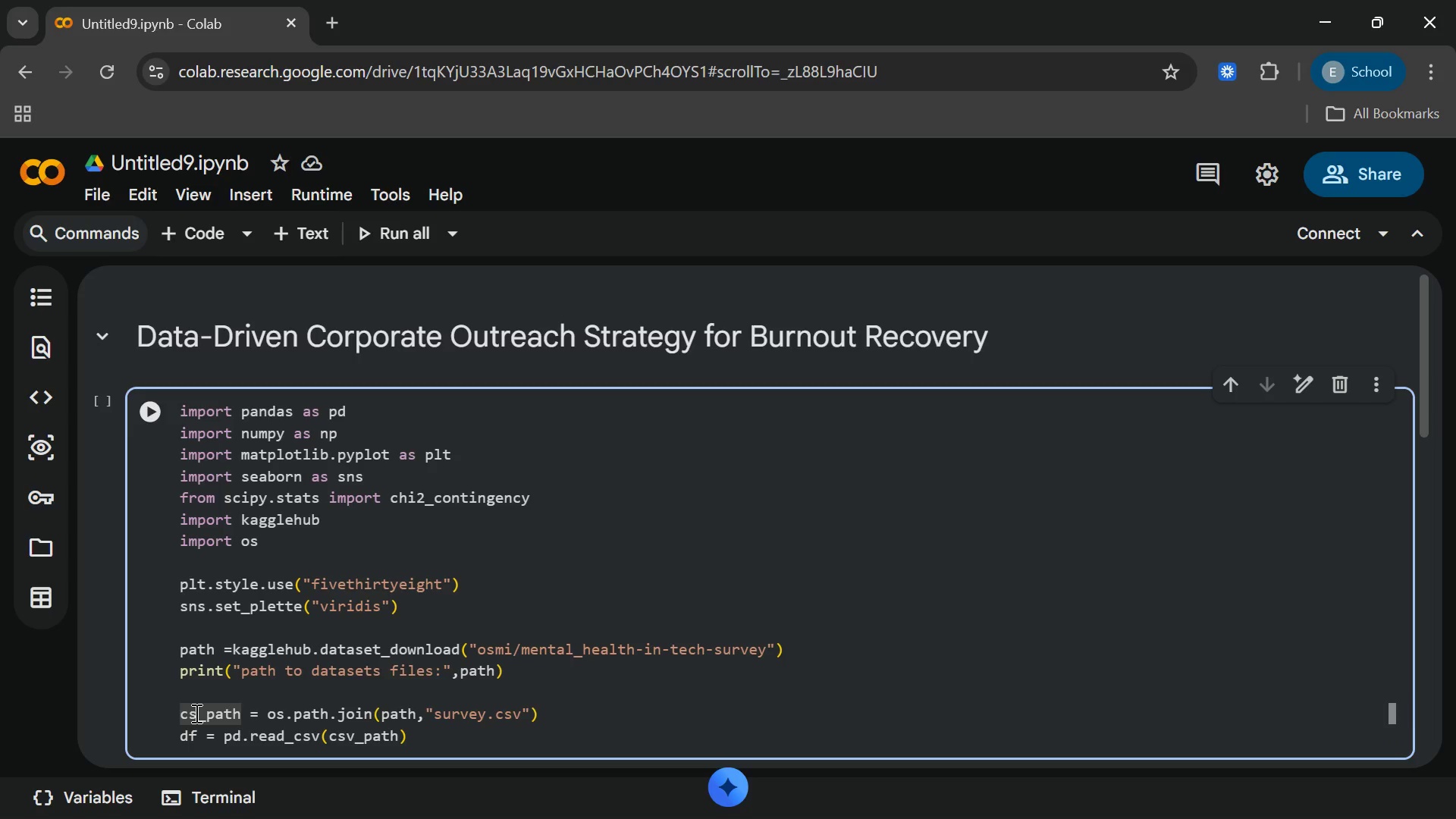 
key(V)
 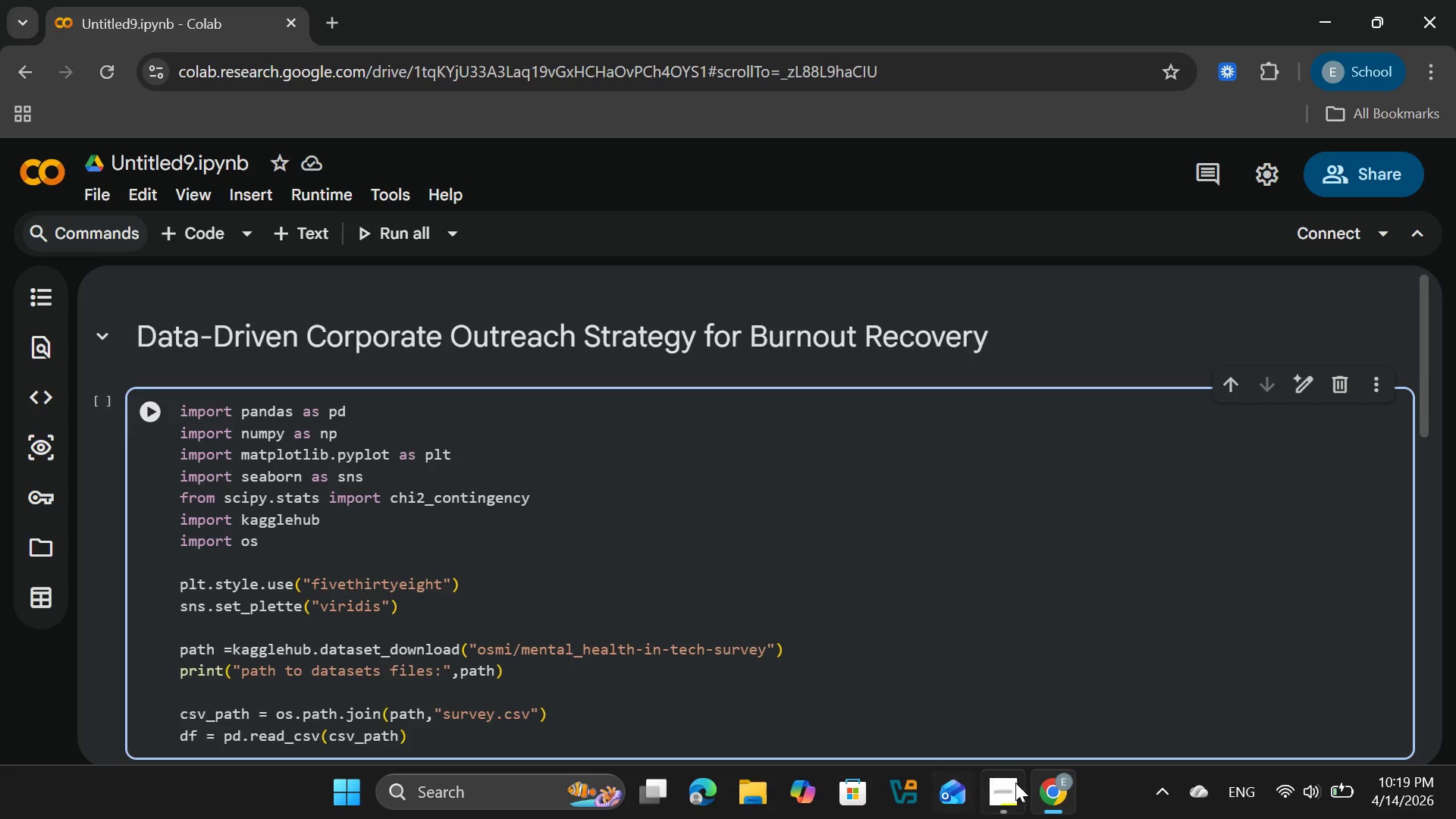 
left_click([1018, 783])